 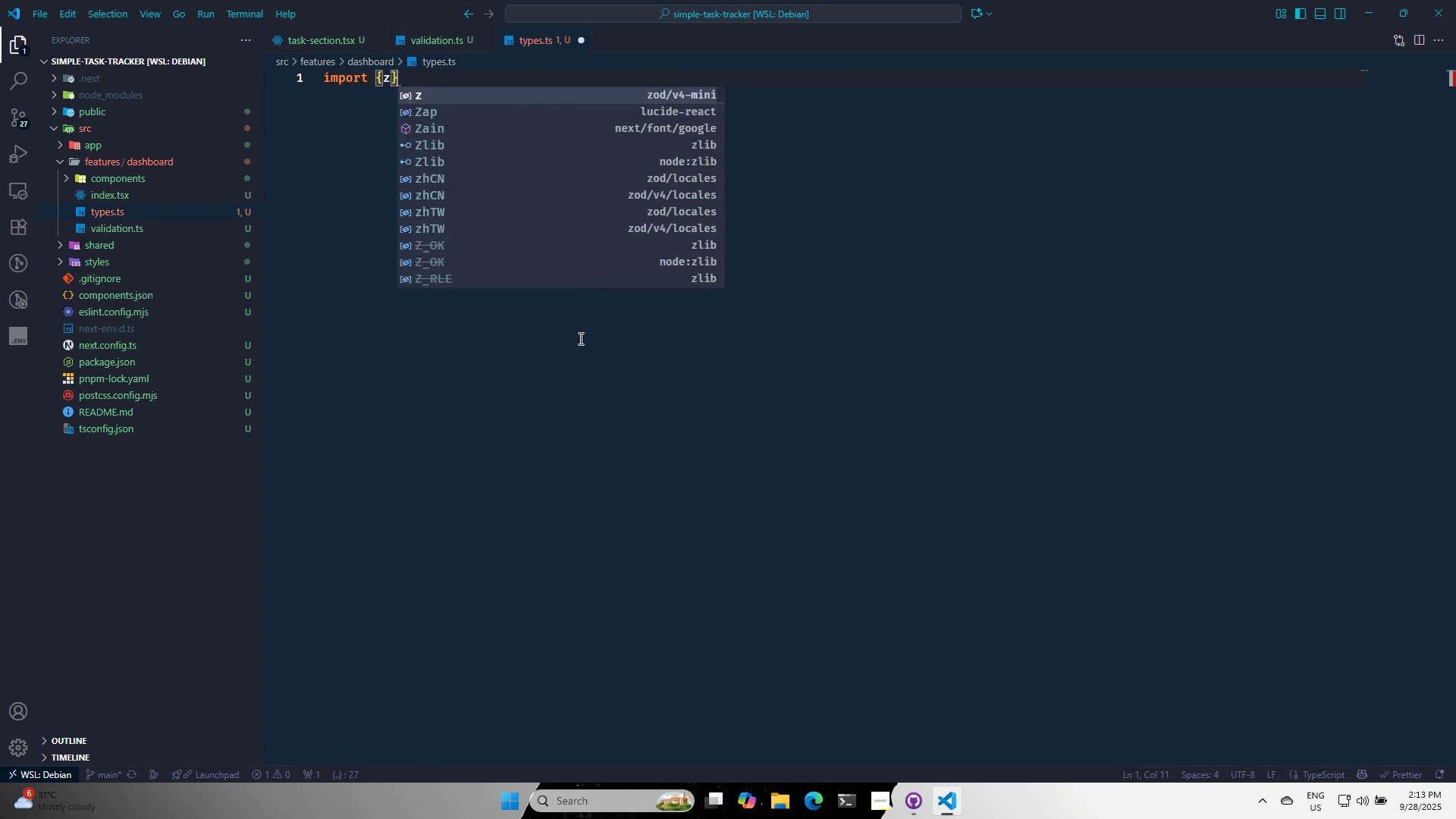 
type( from 'z)
 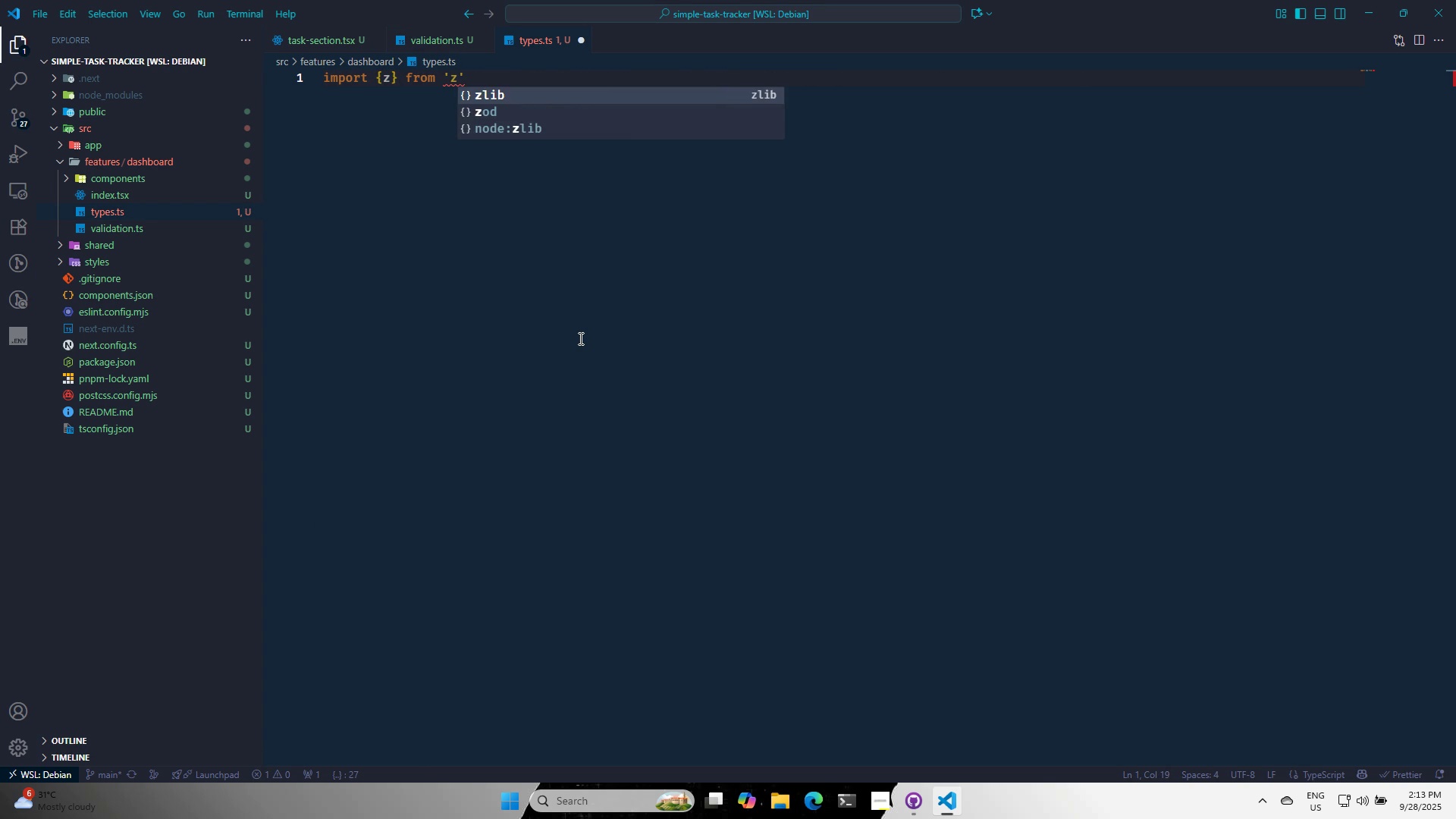 
key(ArrowDown)
 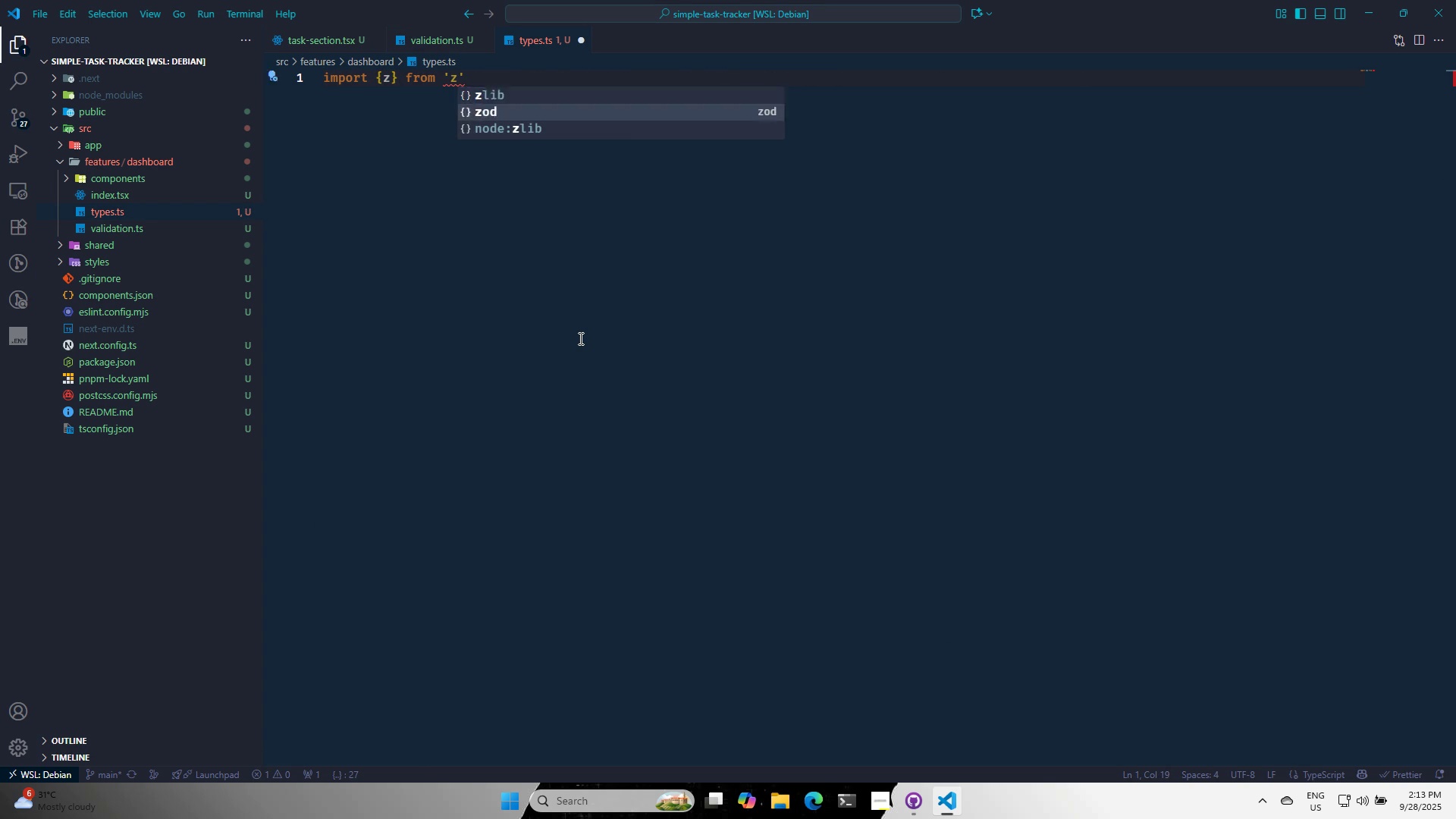 
key(Enter)
 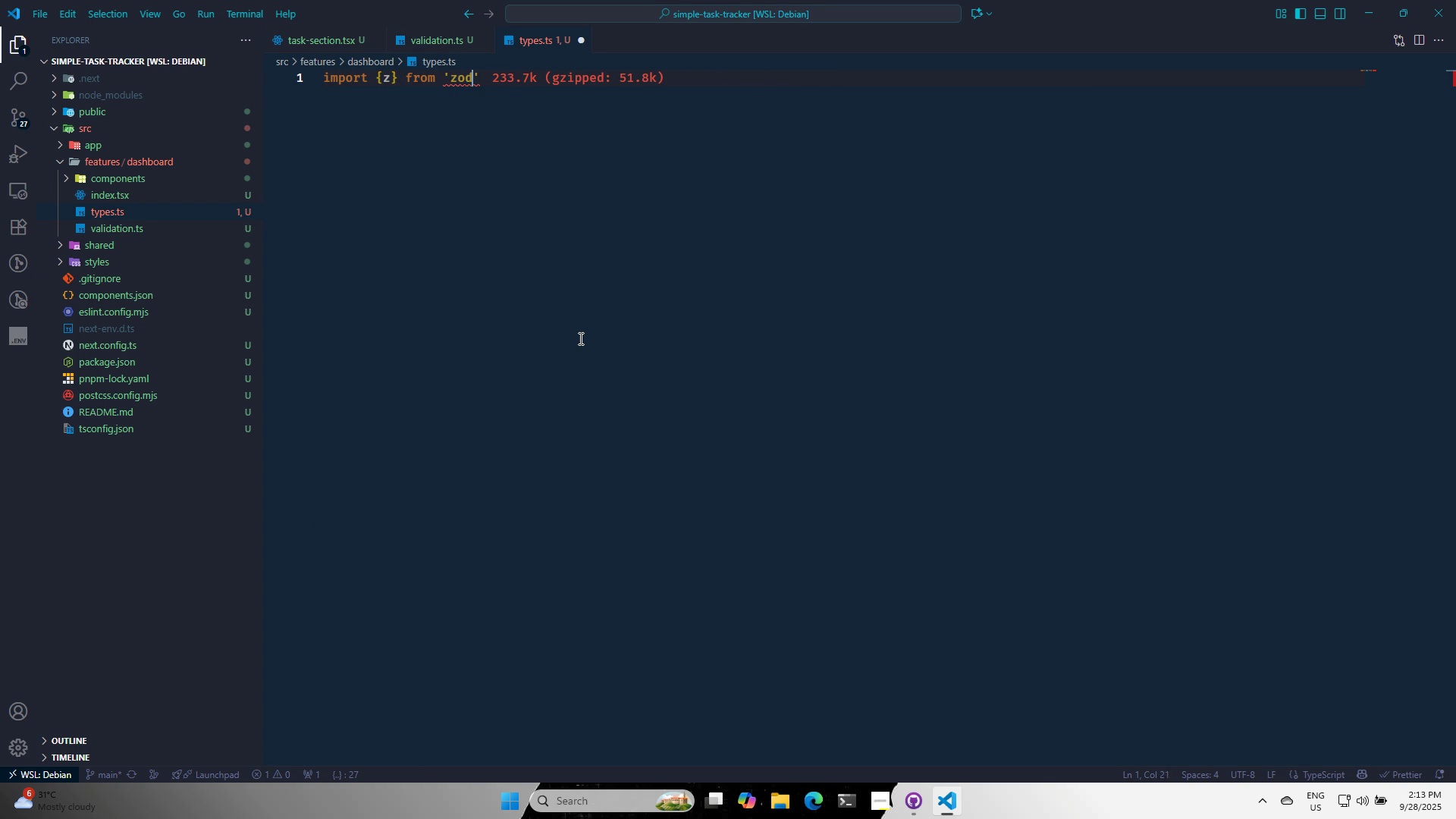 
key(ArrowRight)
 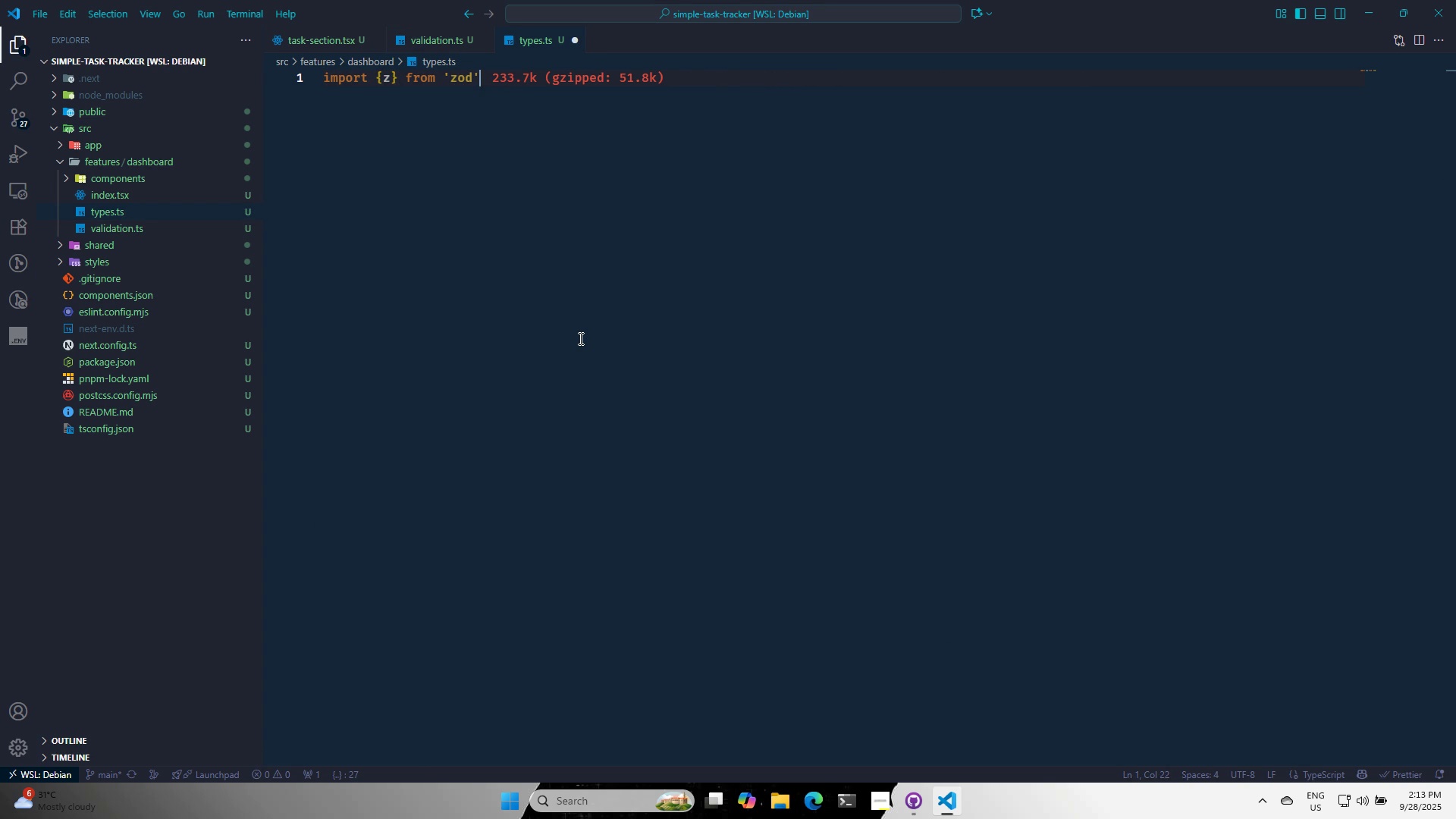 
key(Enter)
 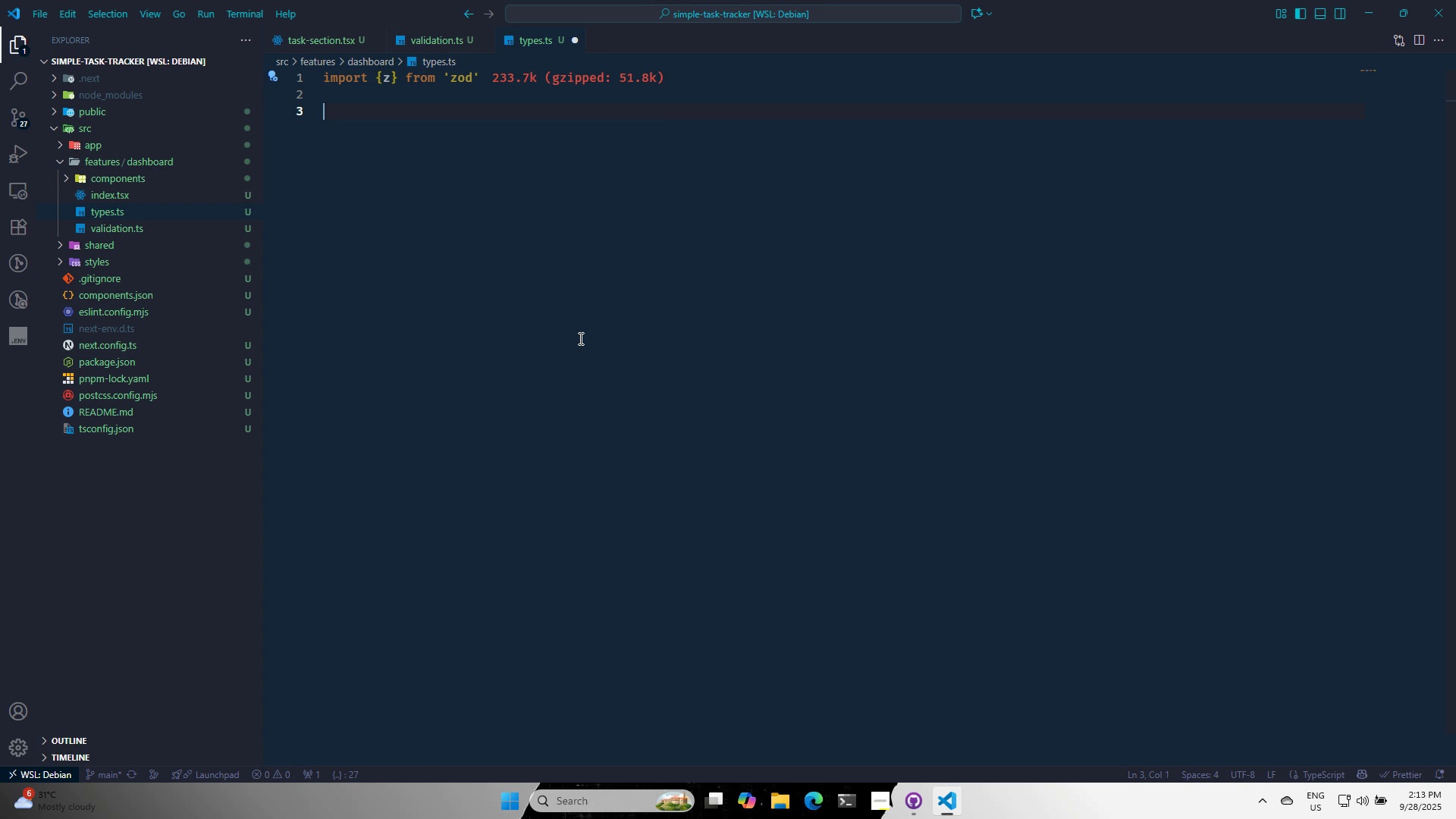 
key(Enter)
 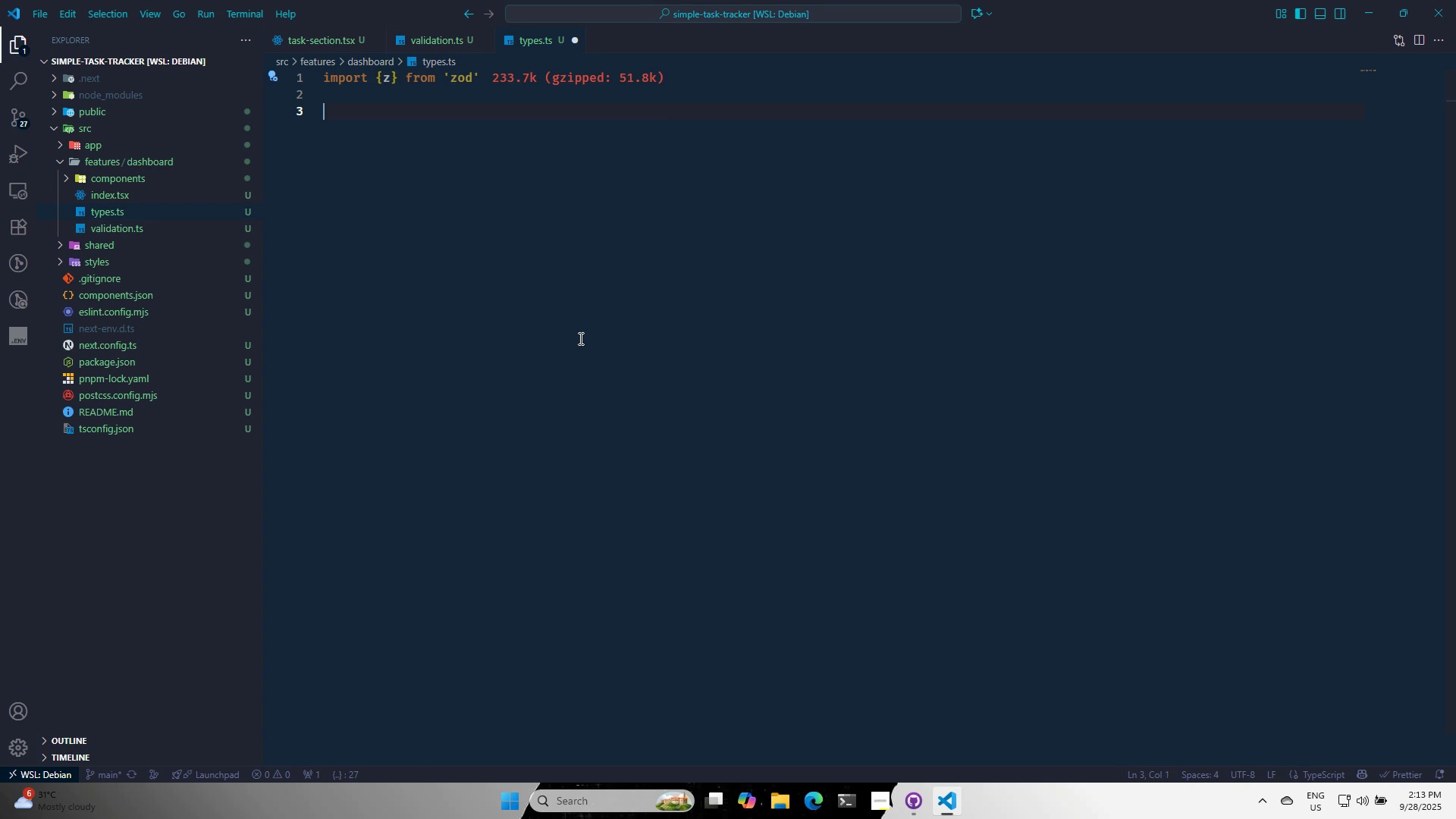 
type(export type )
 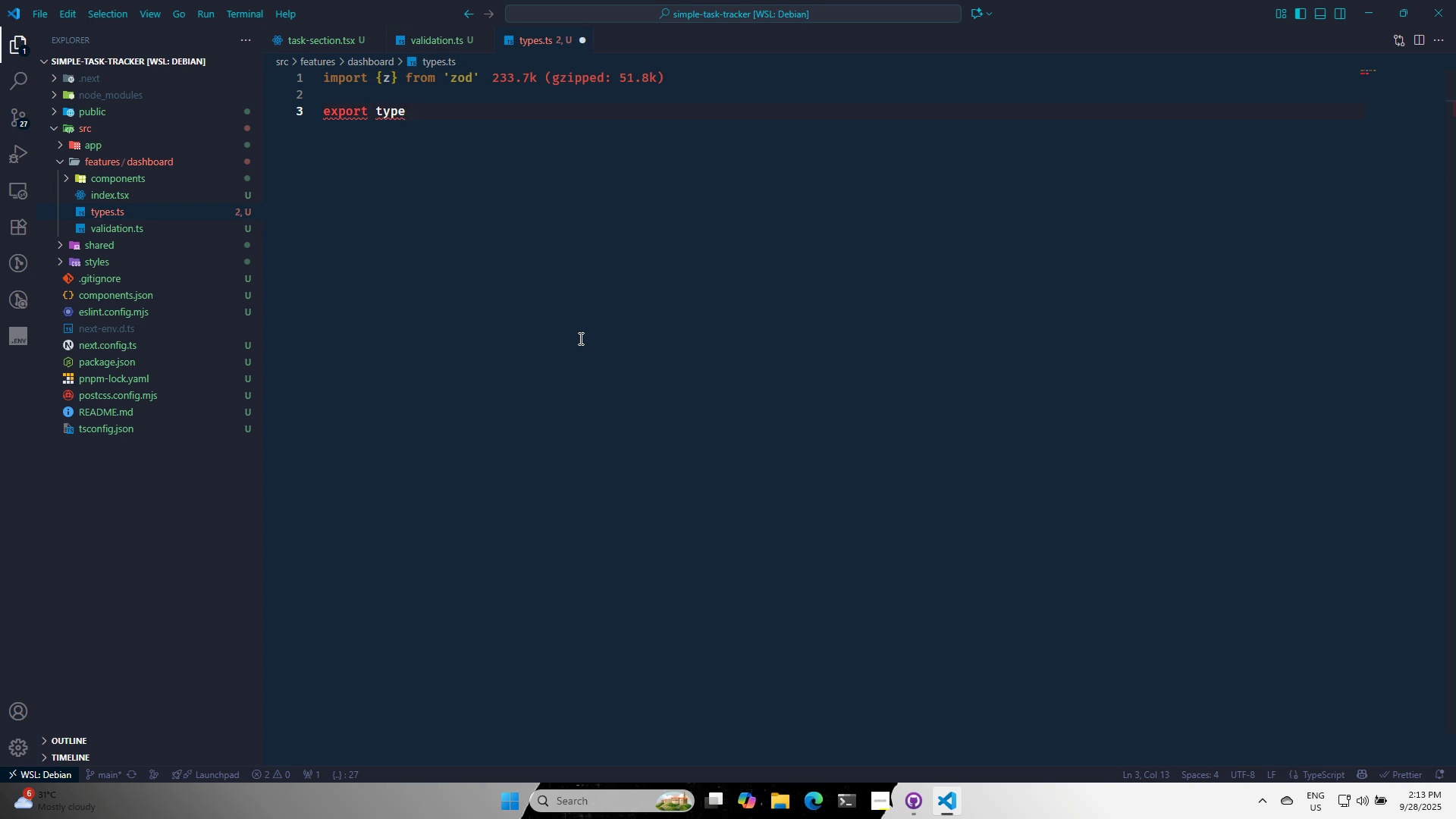 
key(Alt+AltLeft)
 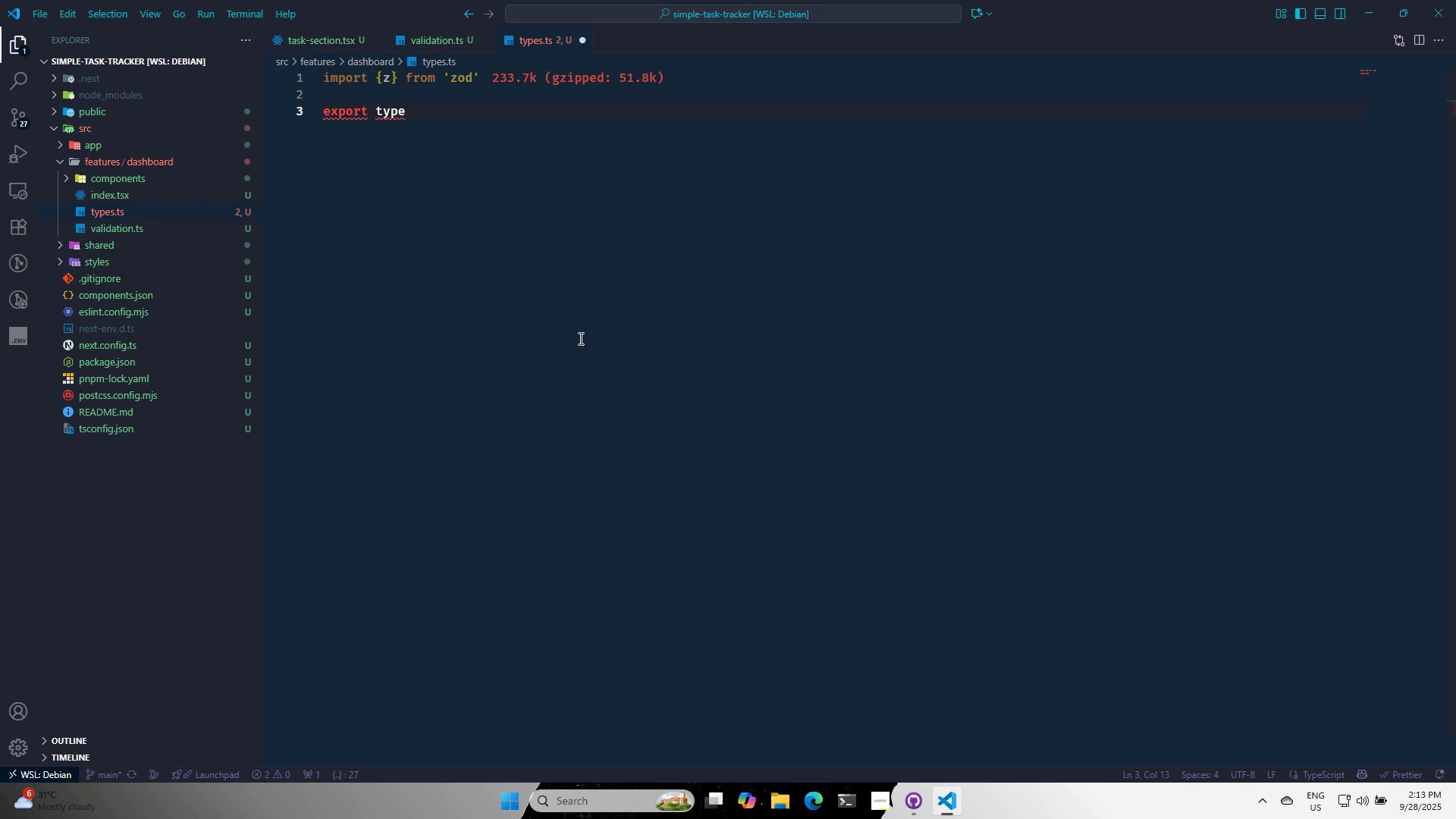 
key(Alt+Tab)
 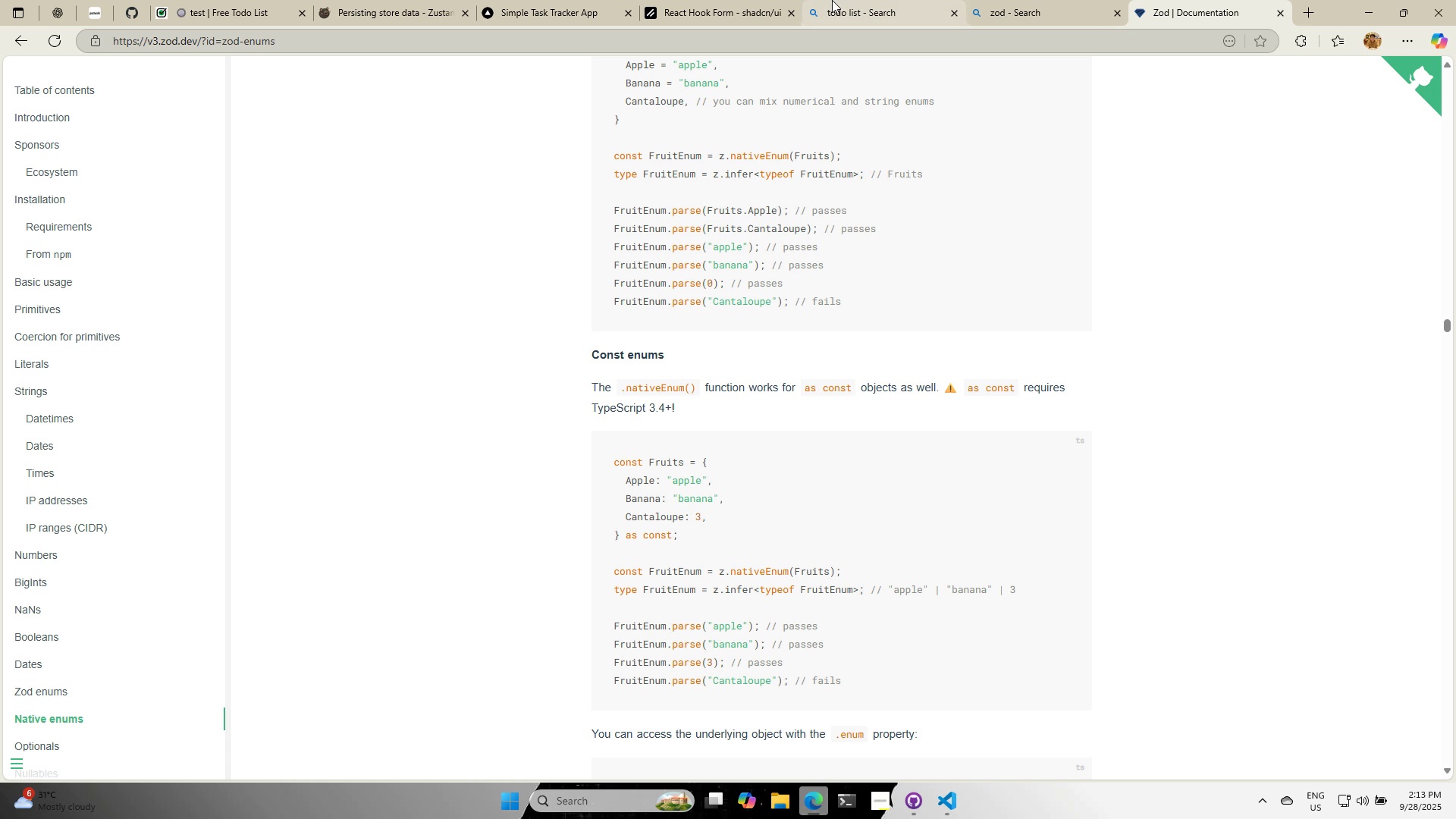 
left_click([697, 0])
 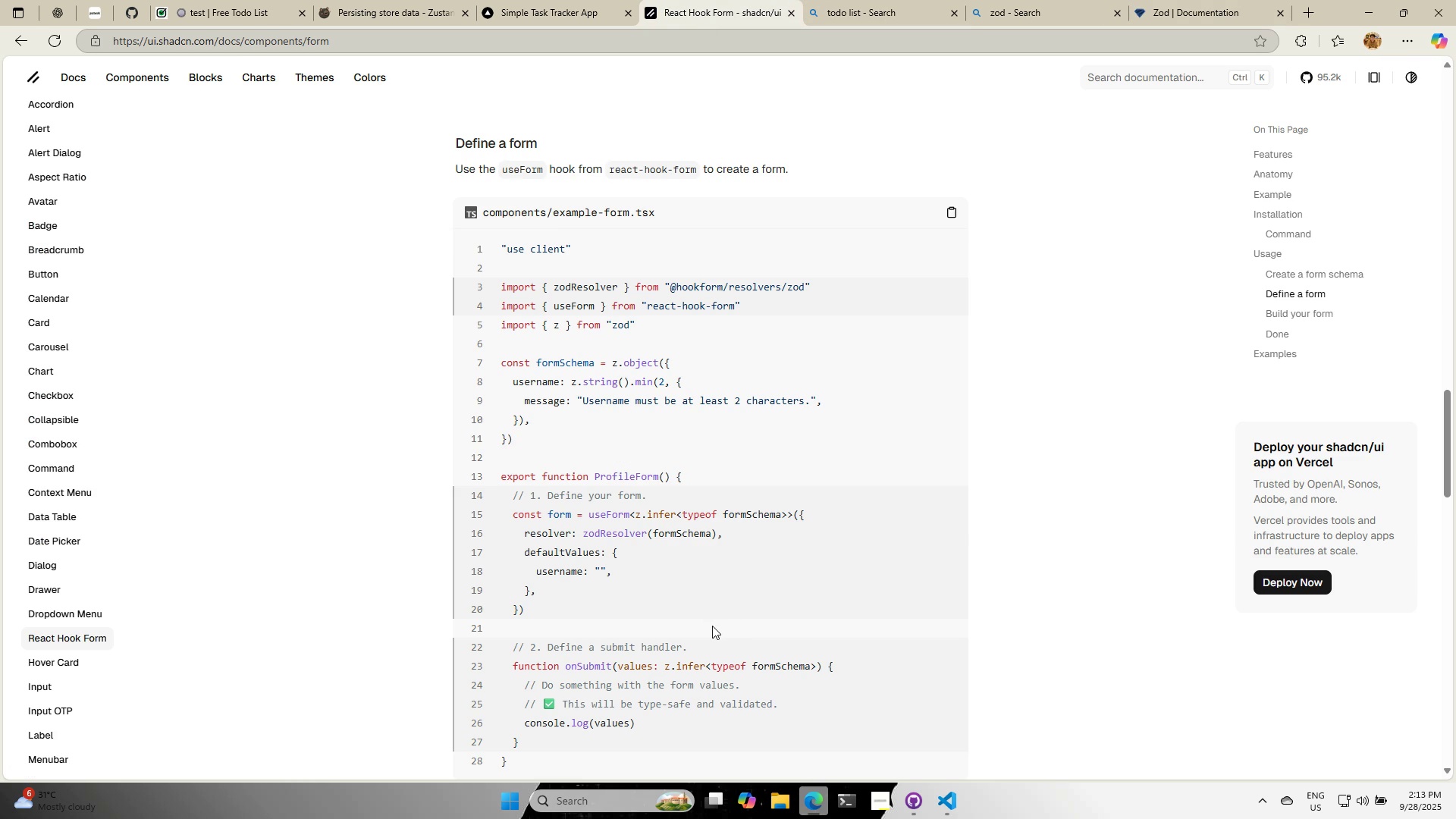 
key(Alt+AltLeft)
 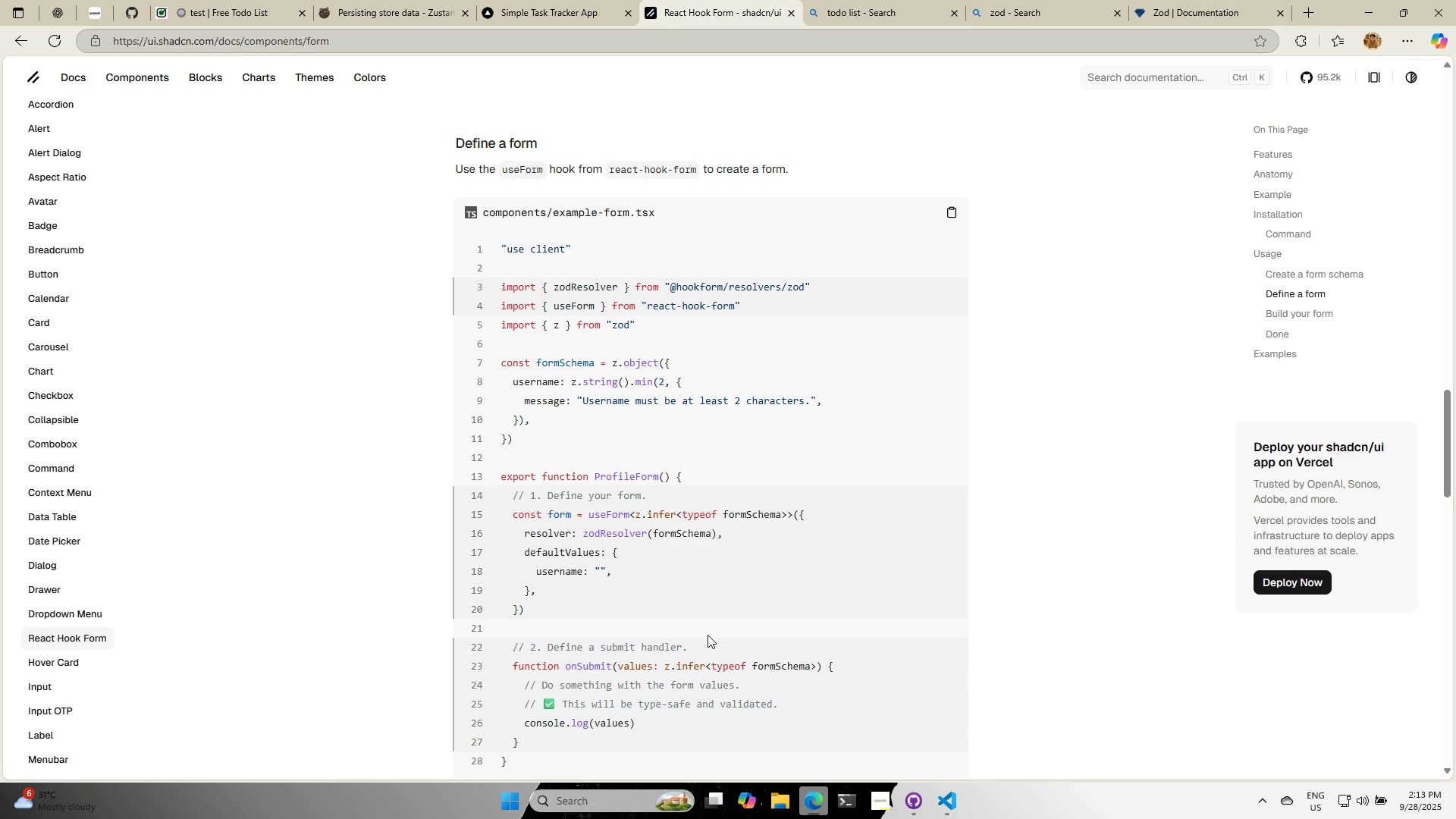 
key(Alt+Tab)